 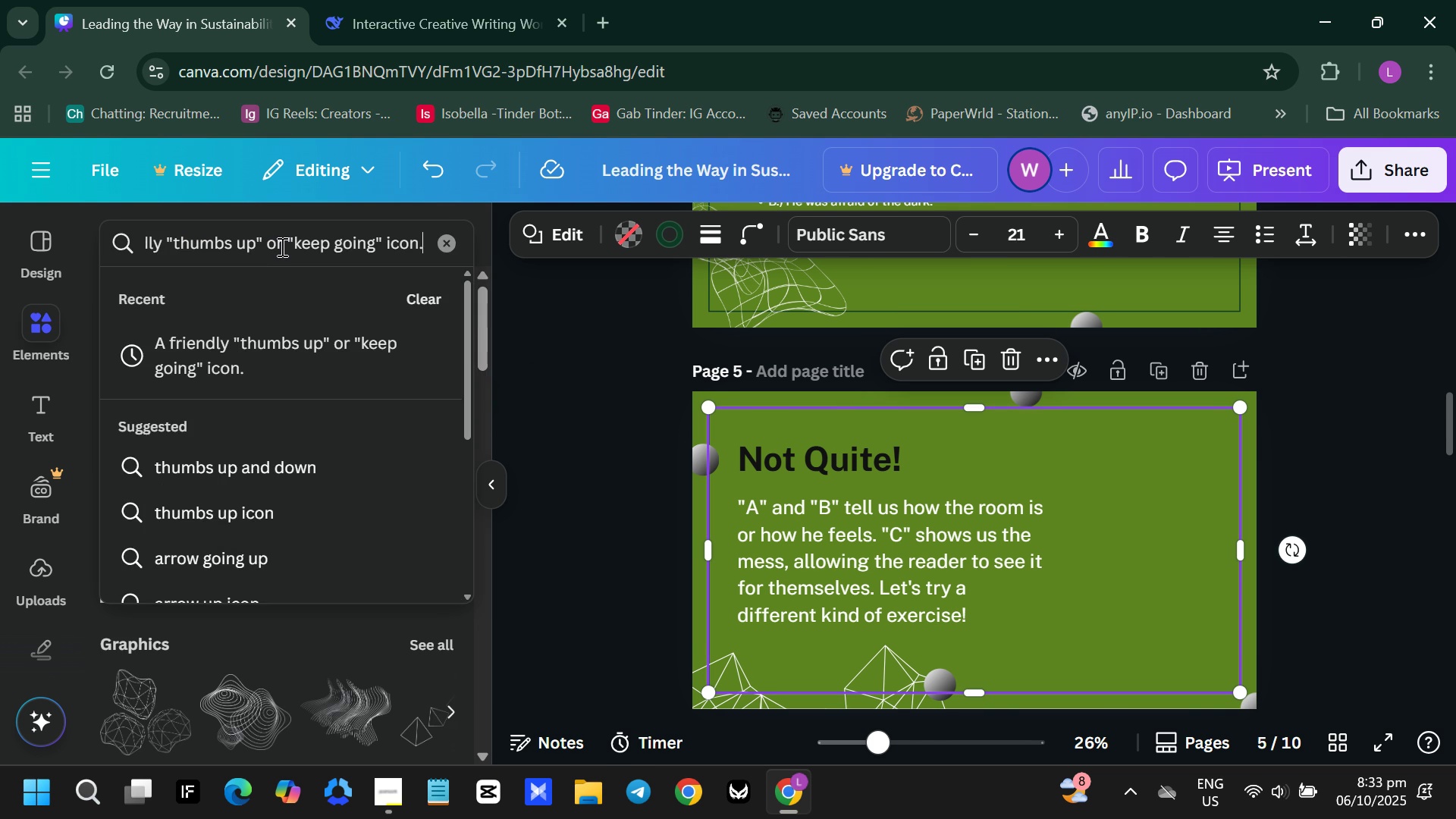 
key(Enter)
 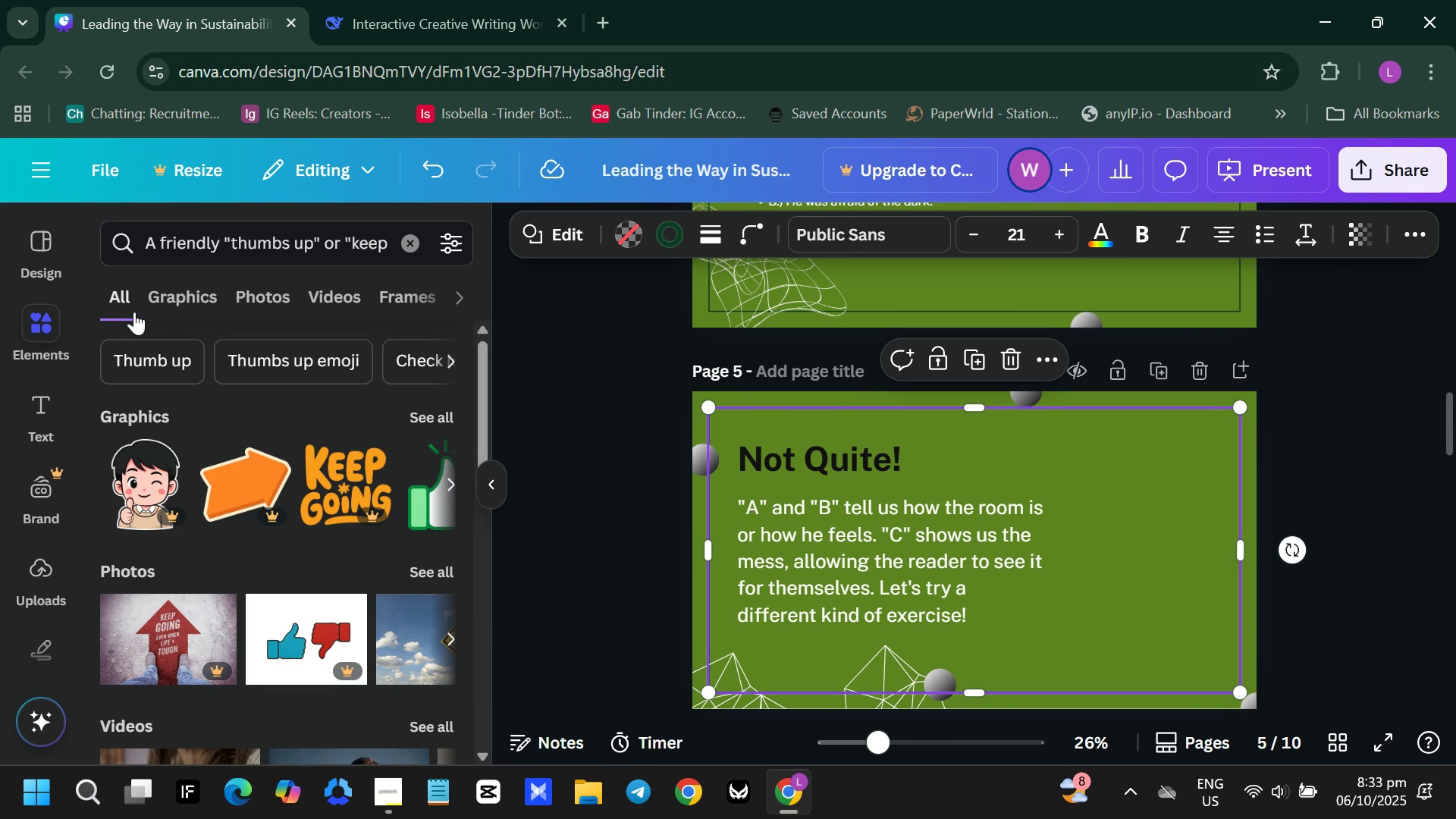 
left_click([185, 300])
 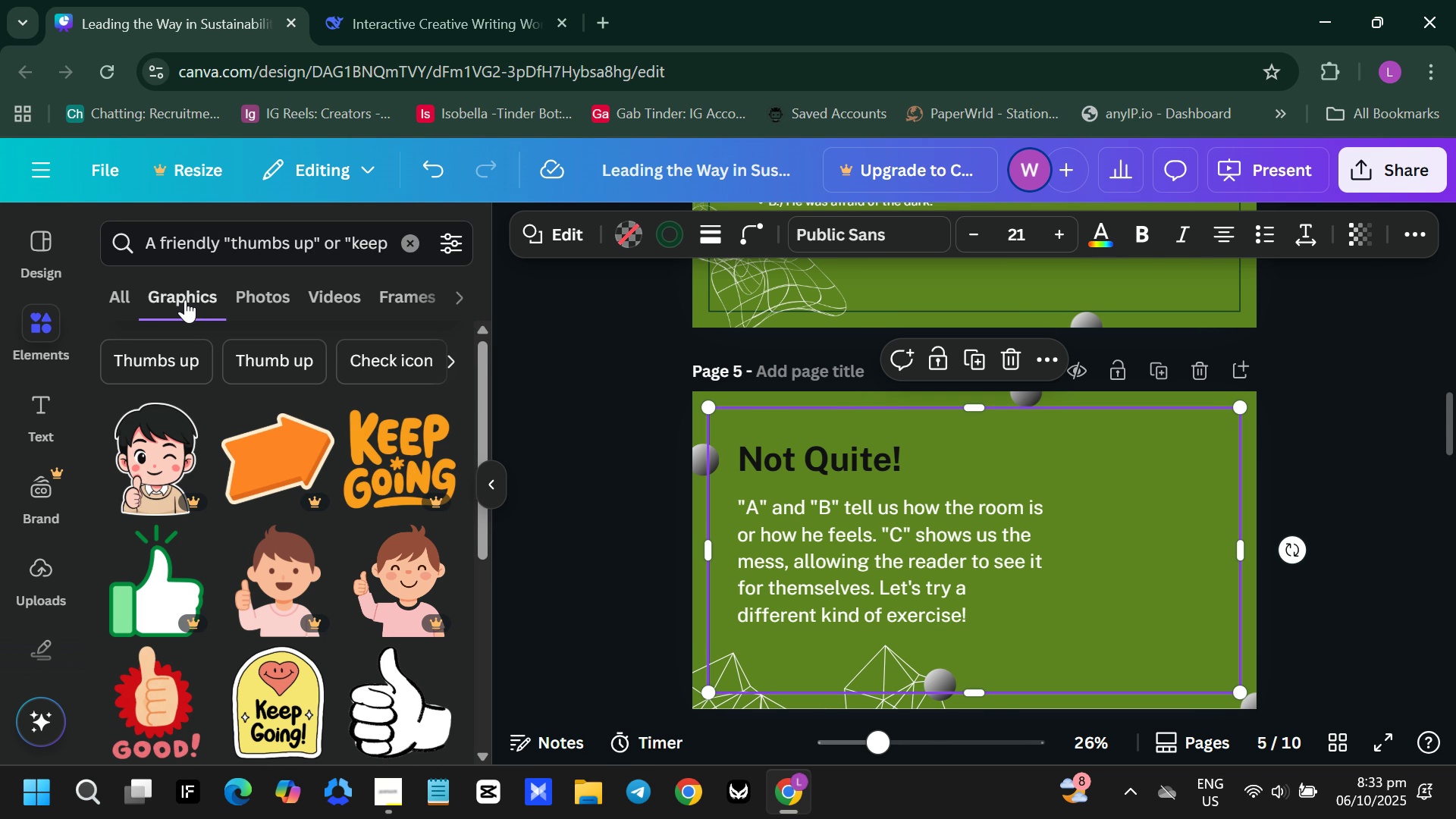 
mouse_move([195, 383])
 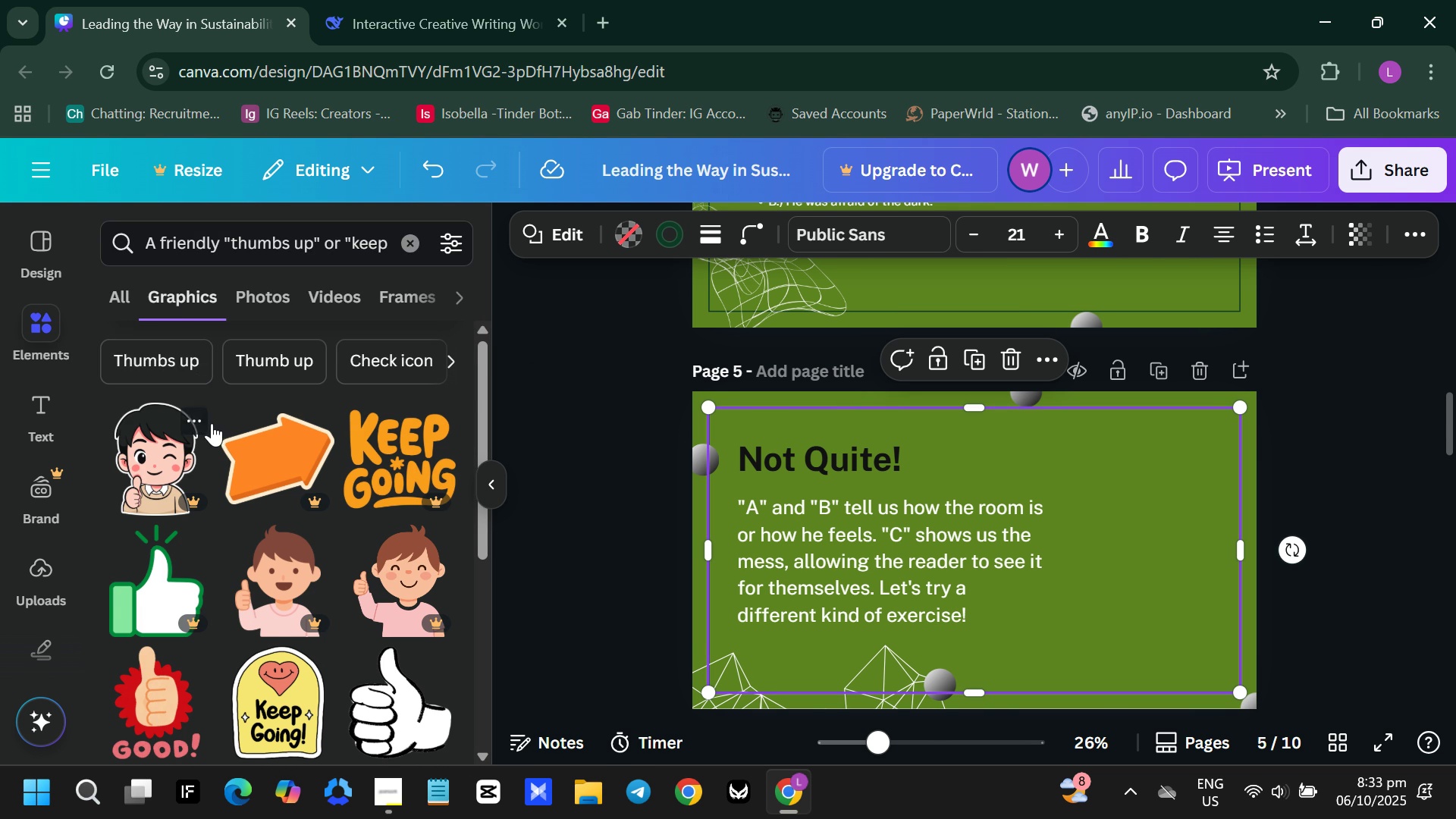 
scroll: coordinate [212, 423], scroll_direction: down, amount: 1.0
 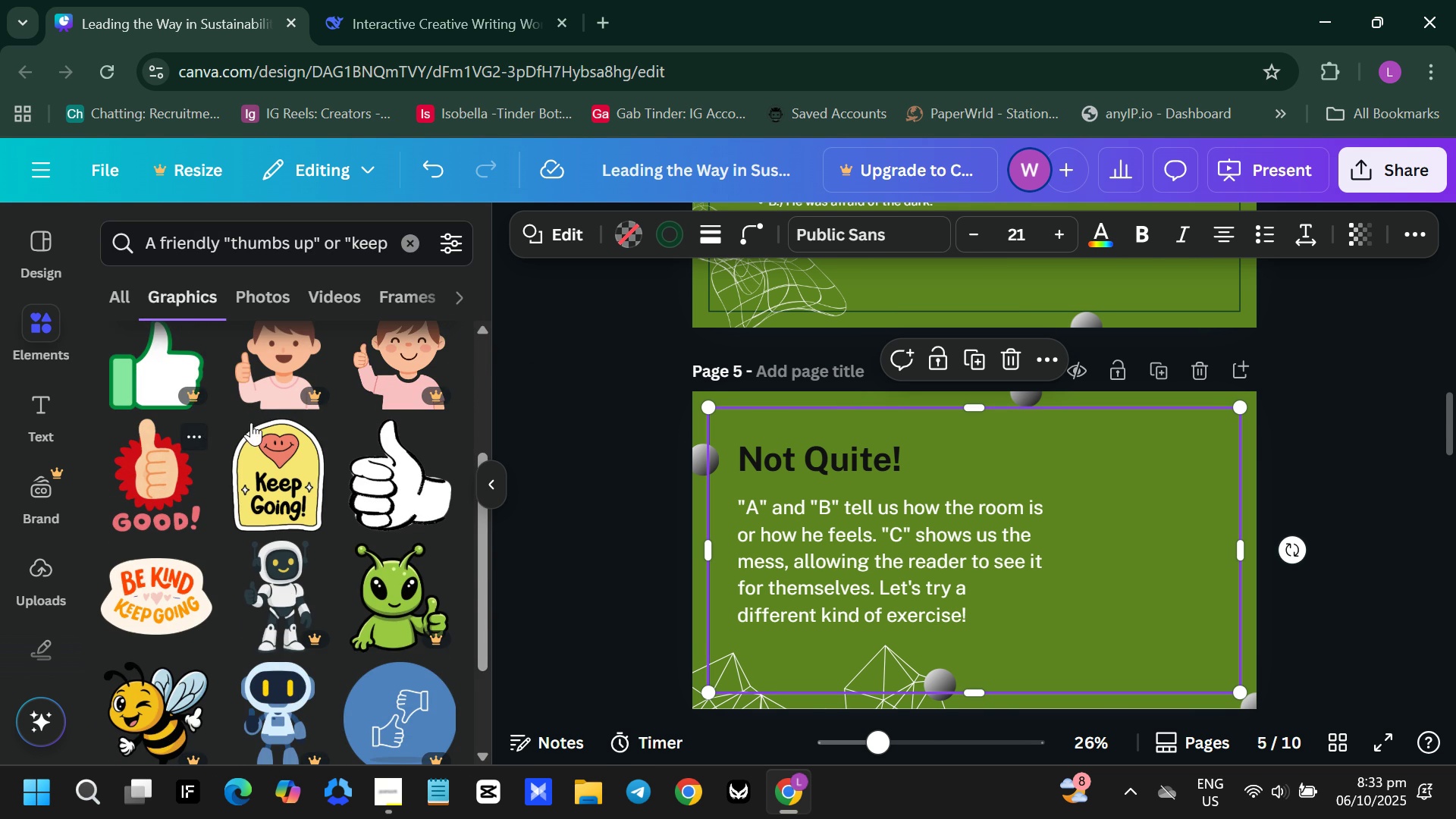 
left_click([415, 519])